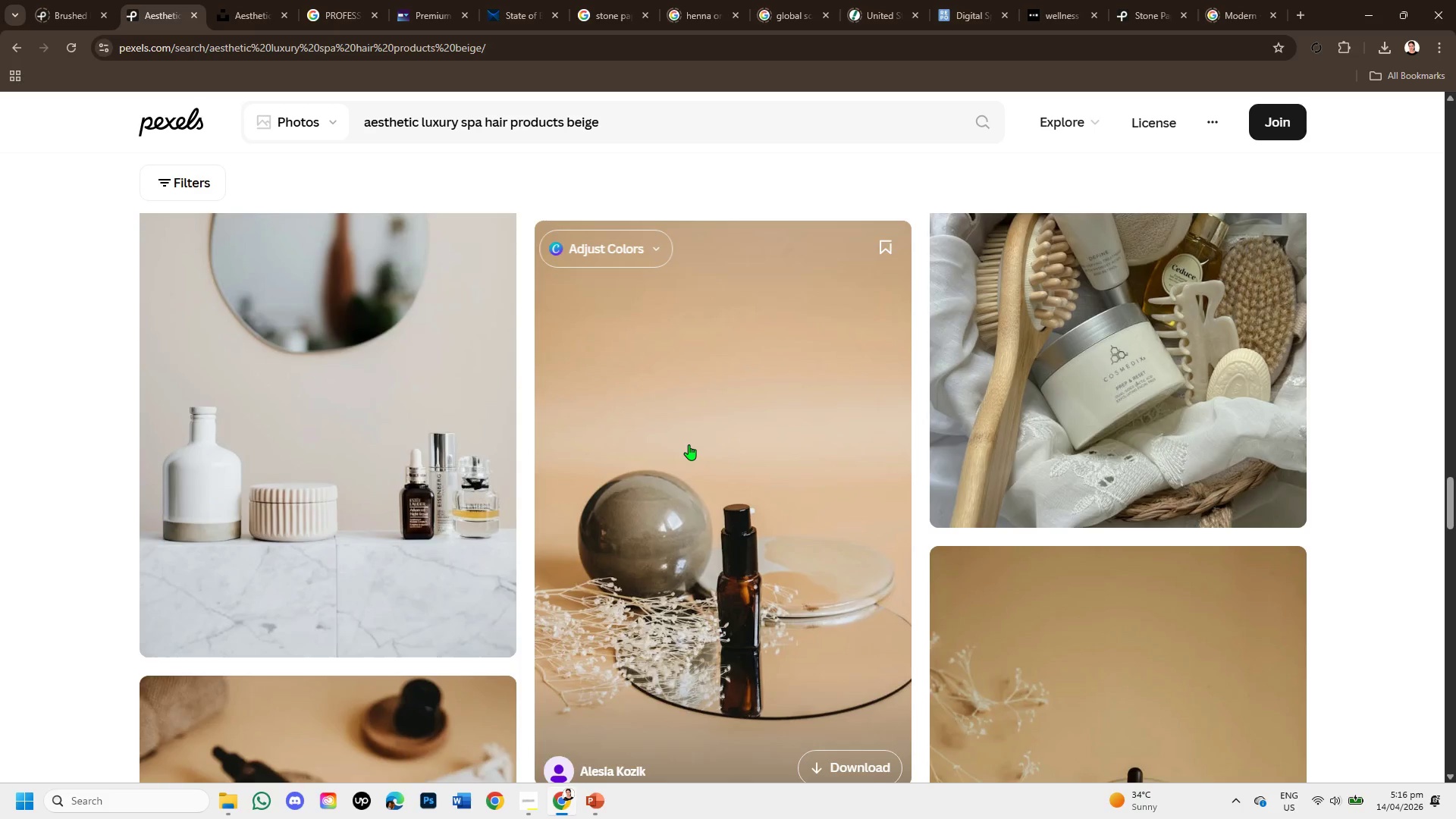 
scroll: coordinate [1046, 542], scroll_direction: down, amount: 14.0
 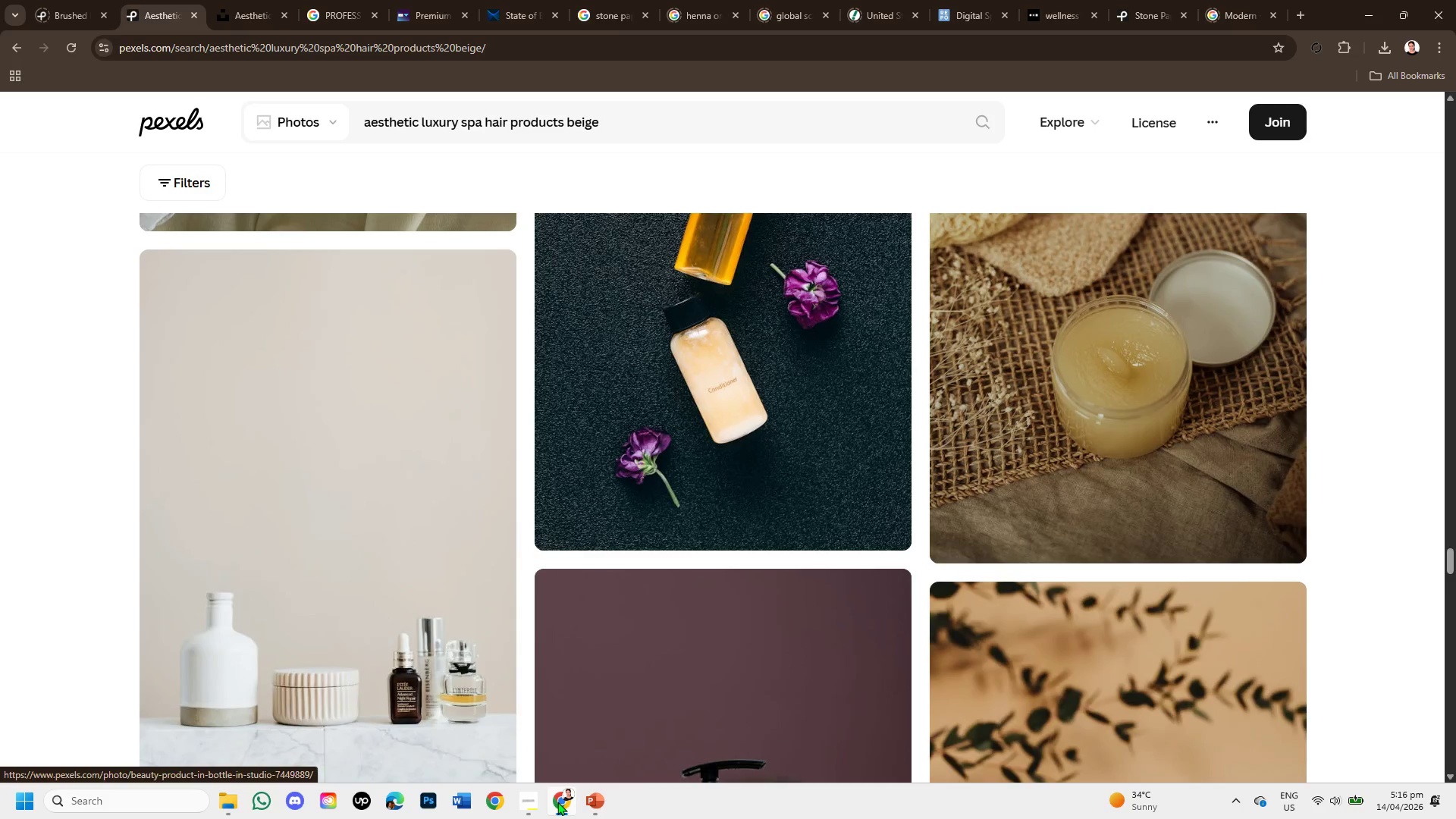 
left_click([585, 804])
 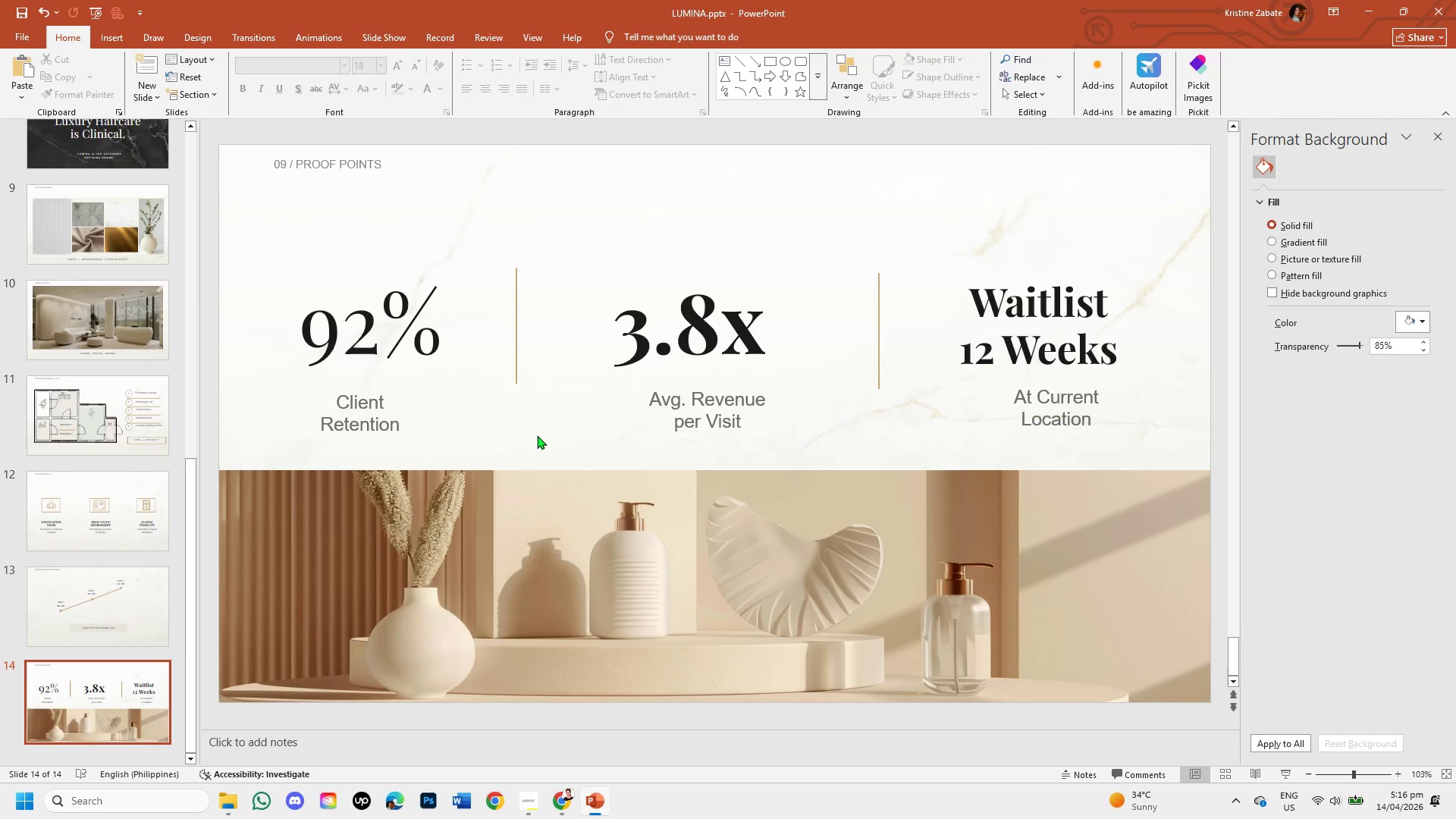 
left_click([523, 358])
 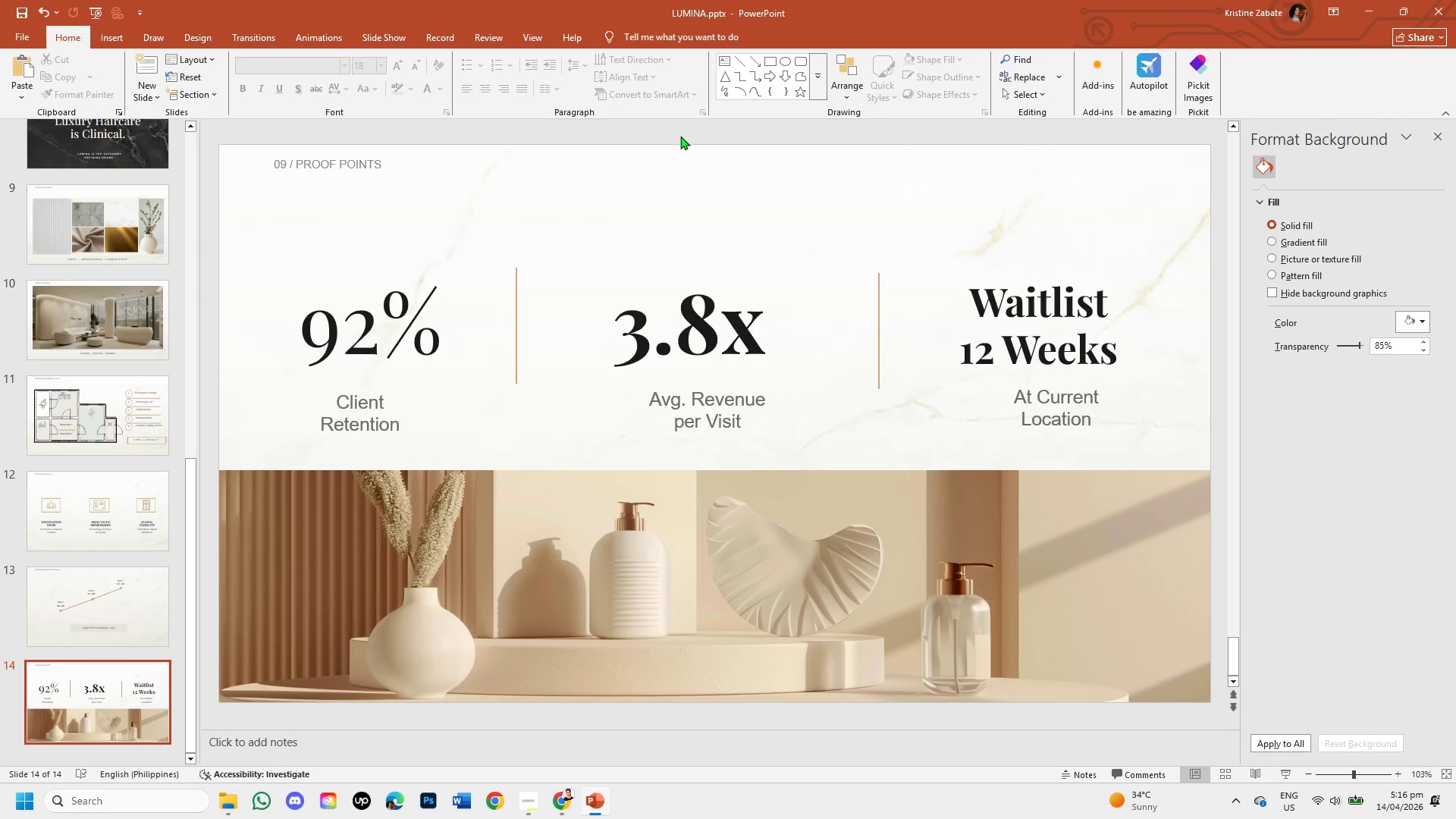 
left_click([681, 133])
 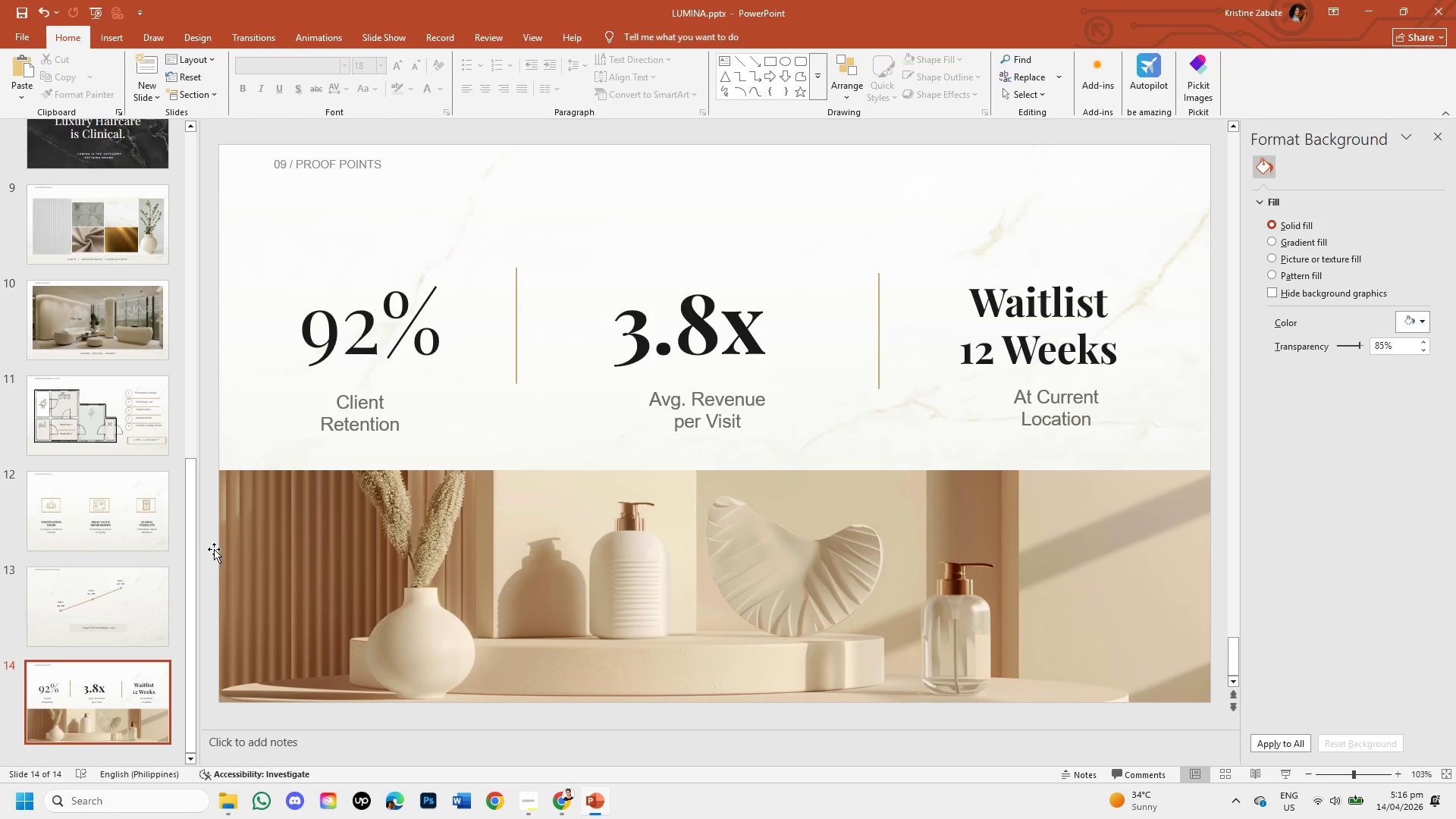 
left_click_drag(start_coordinate=[193, 539], to_coordinate=[189, 612])
 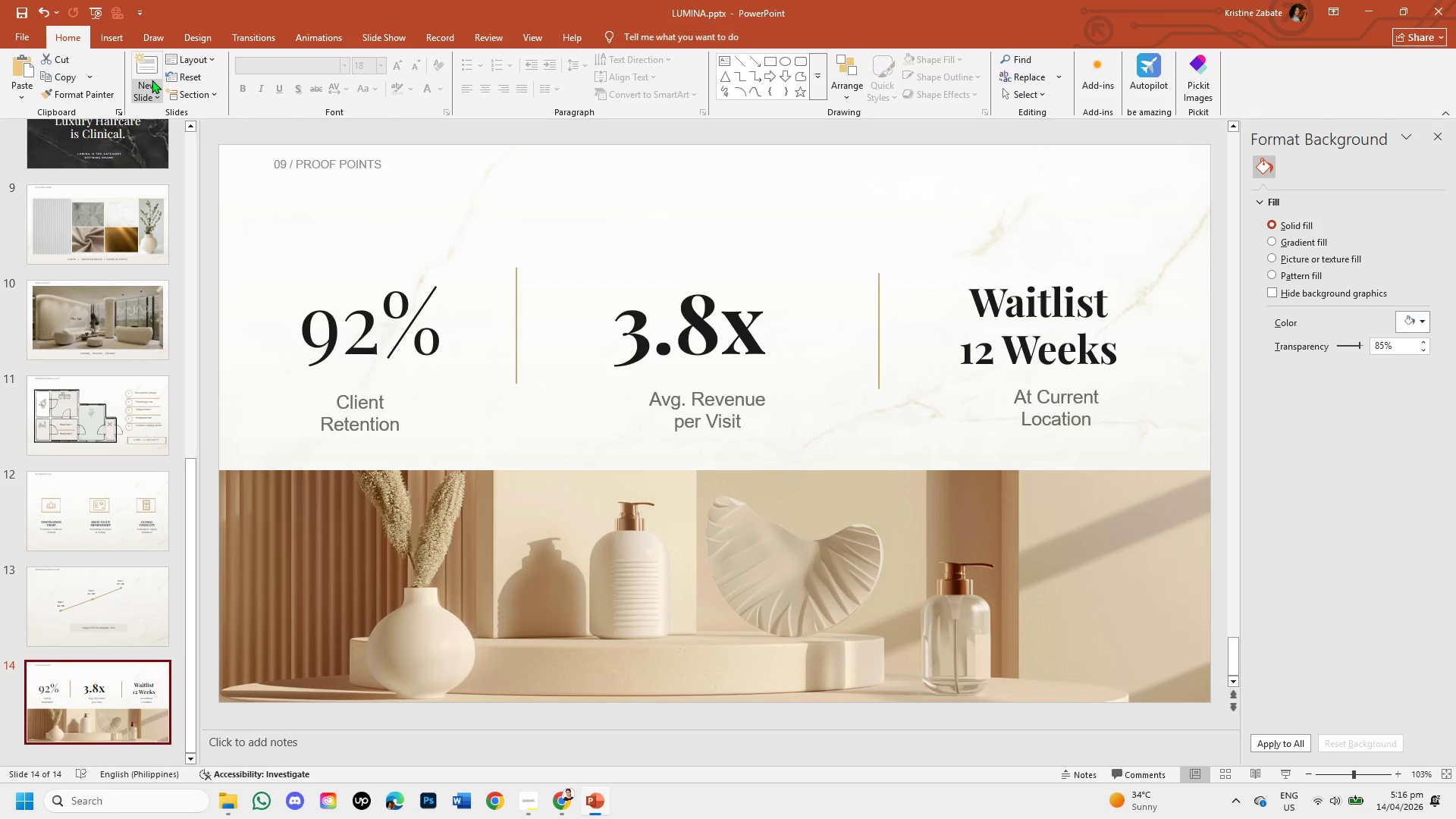 
left_click([152, 80])
 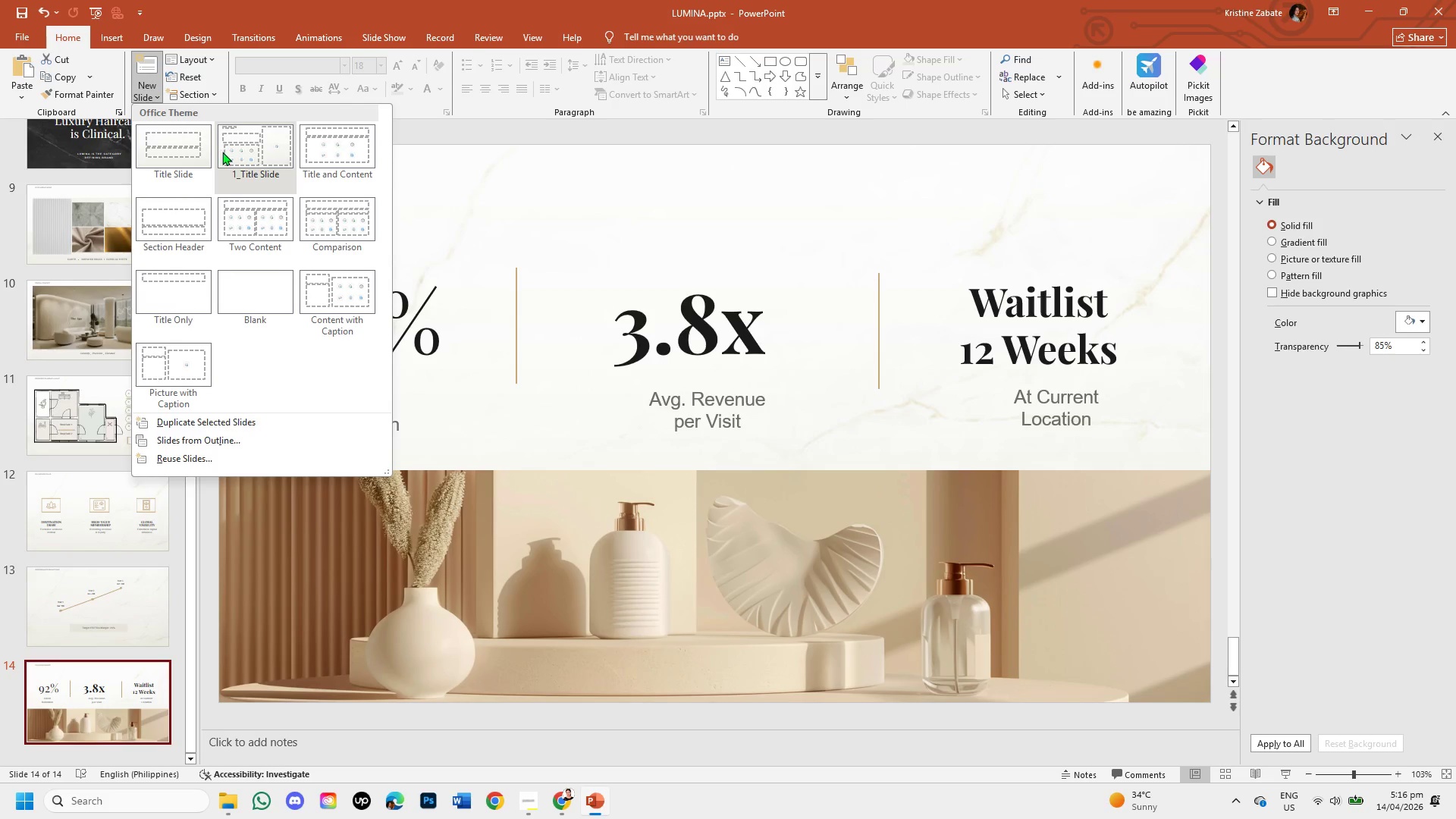 
left_click([224, 152])
 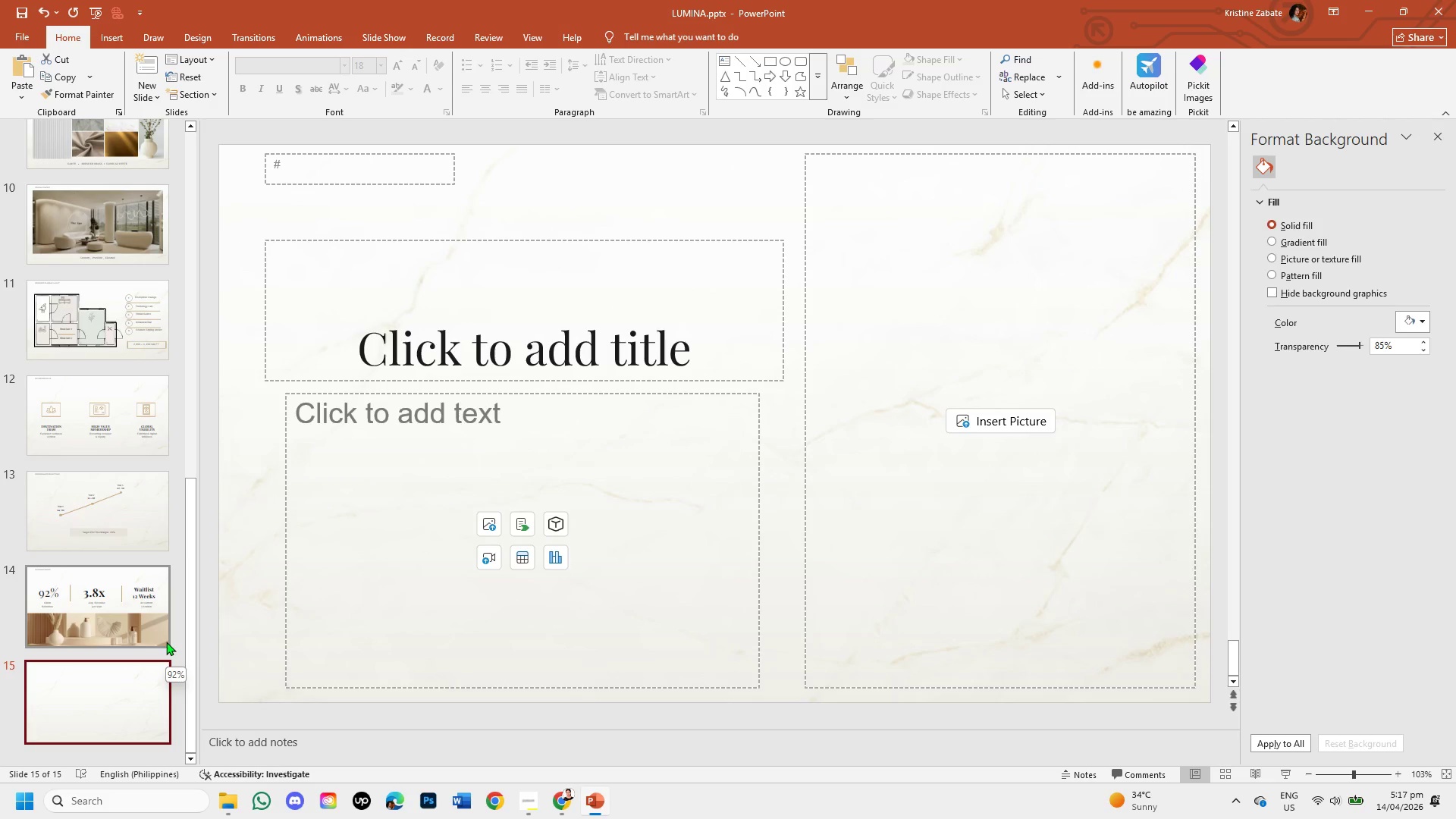 
wait(28.83)
 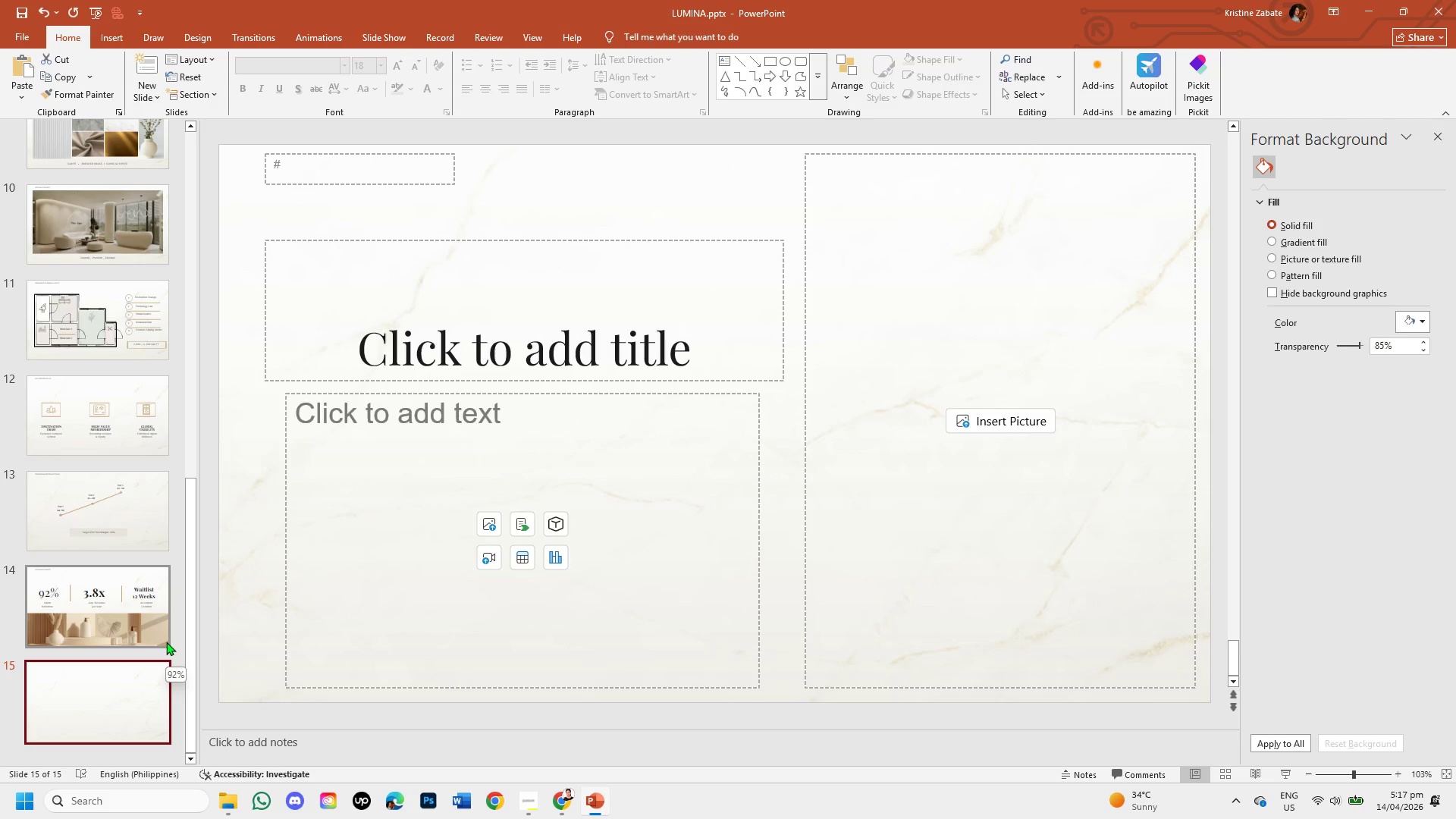 
left_click_drag(start_coordinate=[508, 793], to_coordinate=[526, 802])
 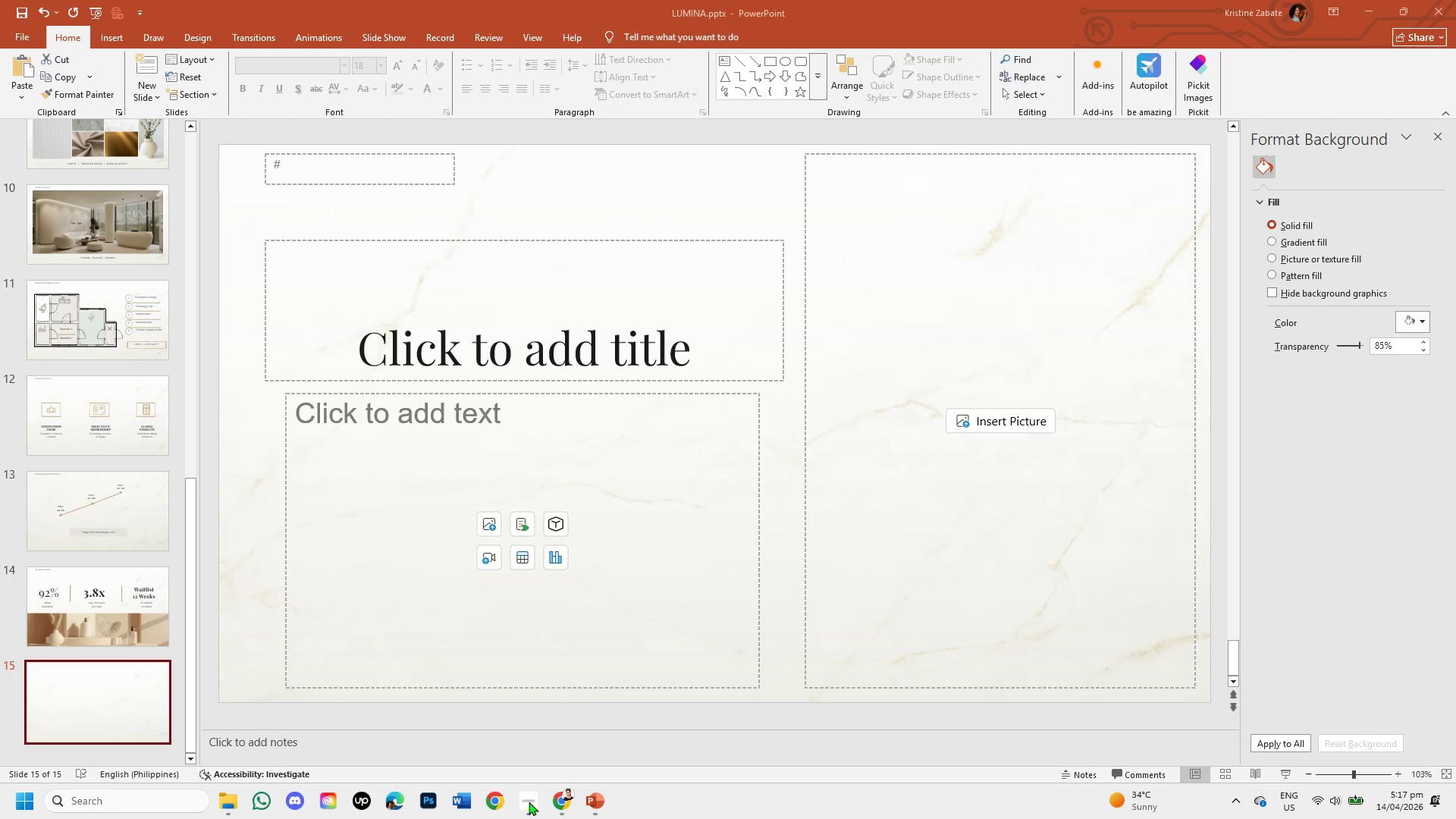 
left_click([529, 802])